 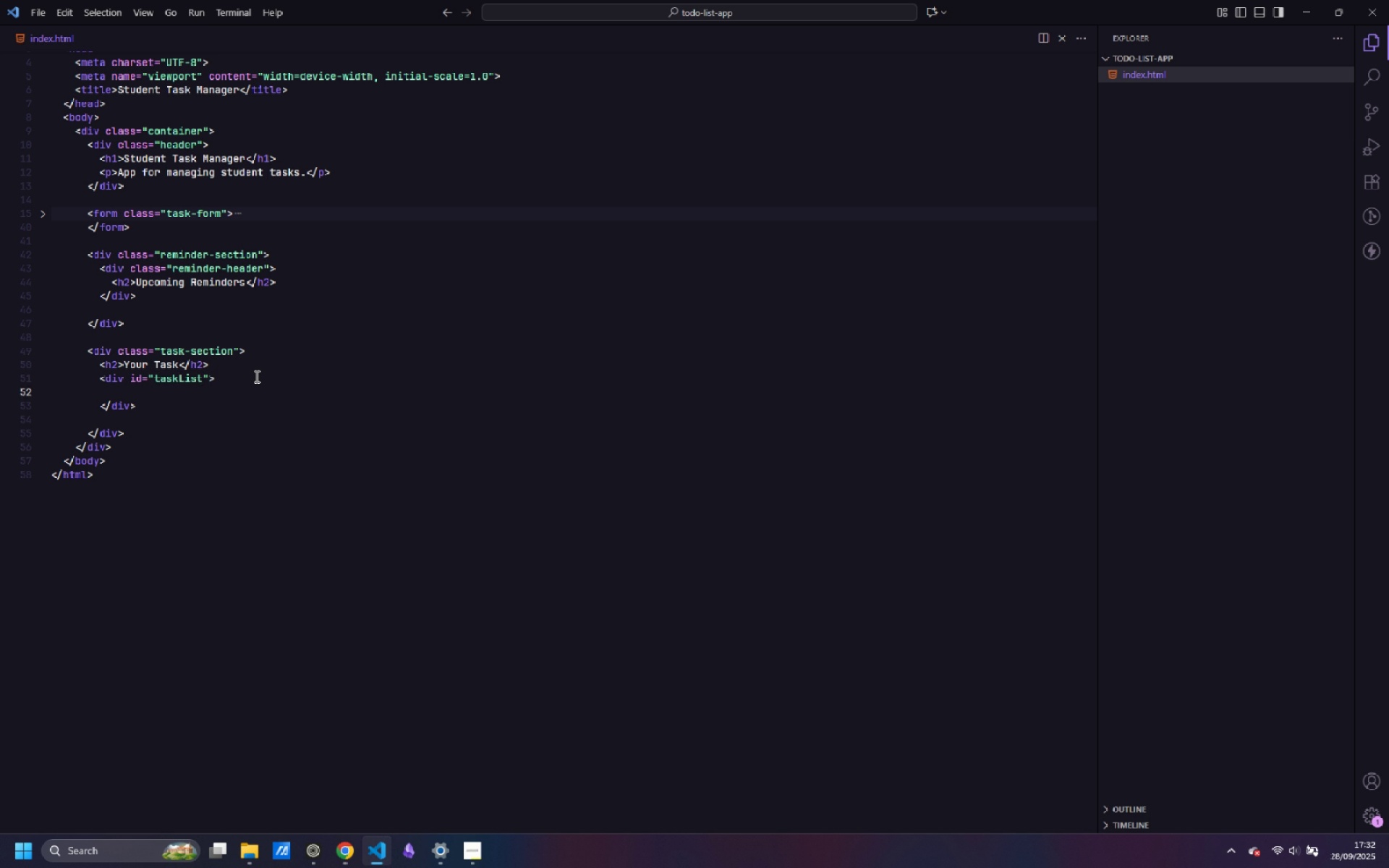 
key(Control+Backspace)
 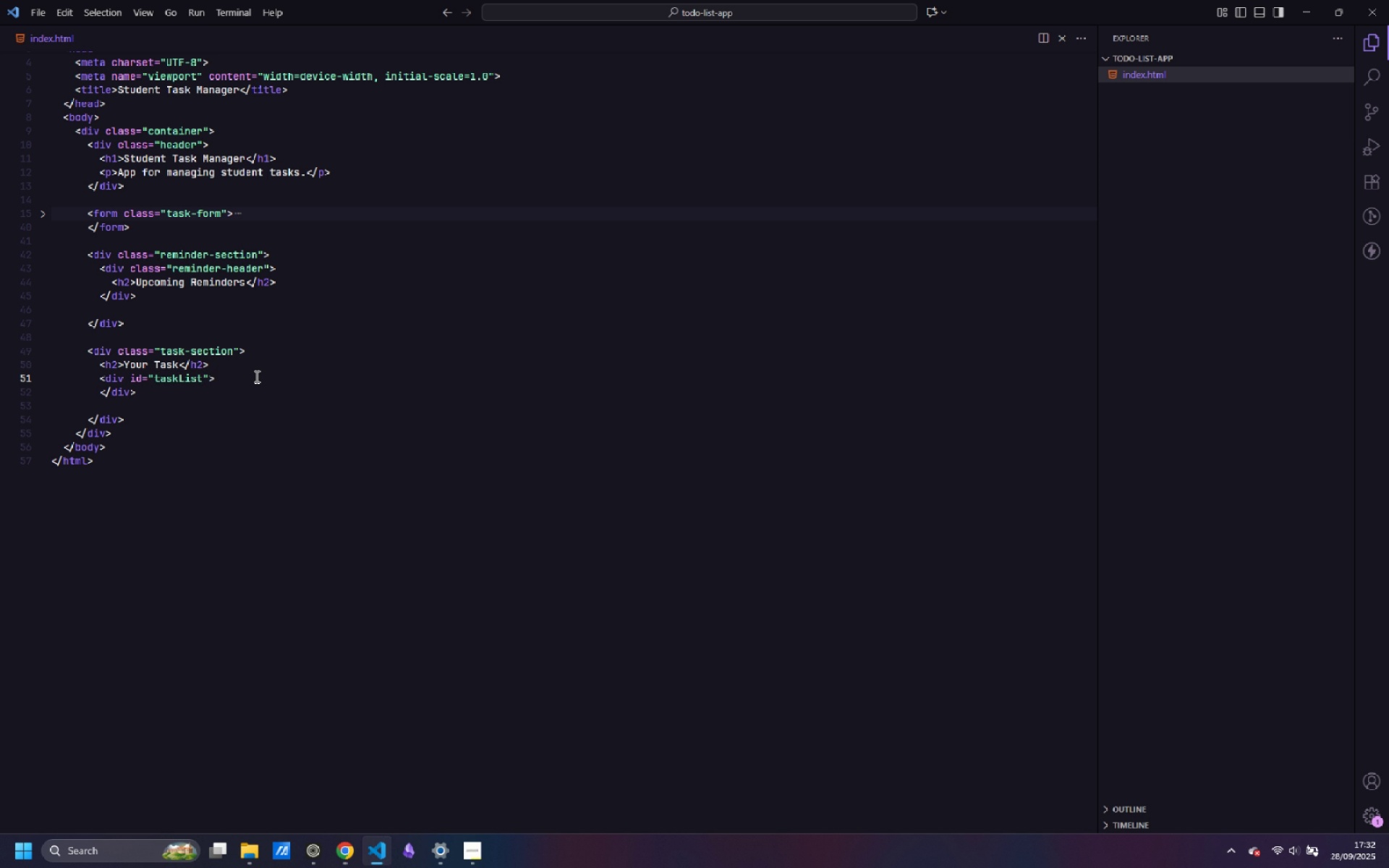 
key(ArrowRight)
 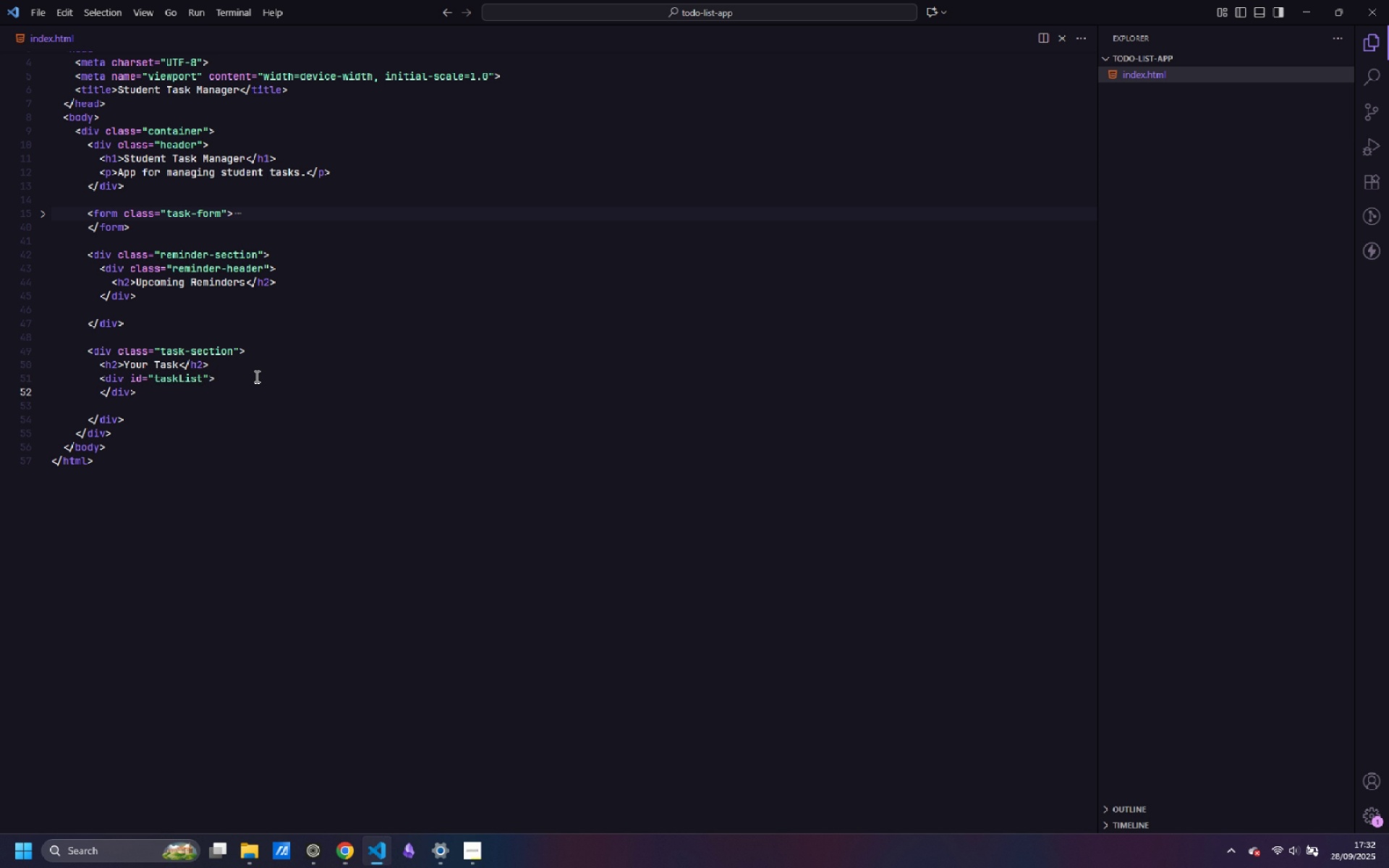 
key(Control+ControlLeft)
 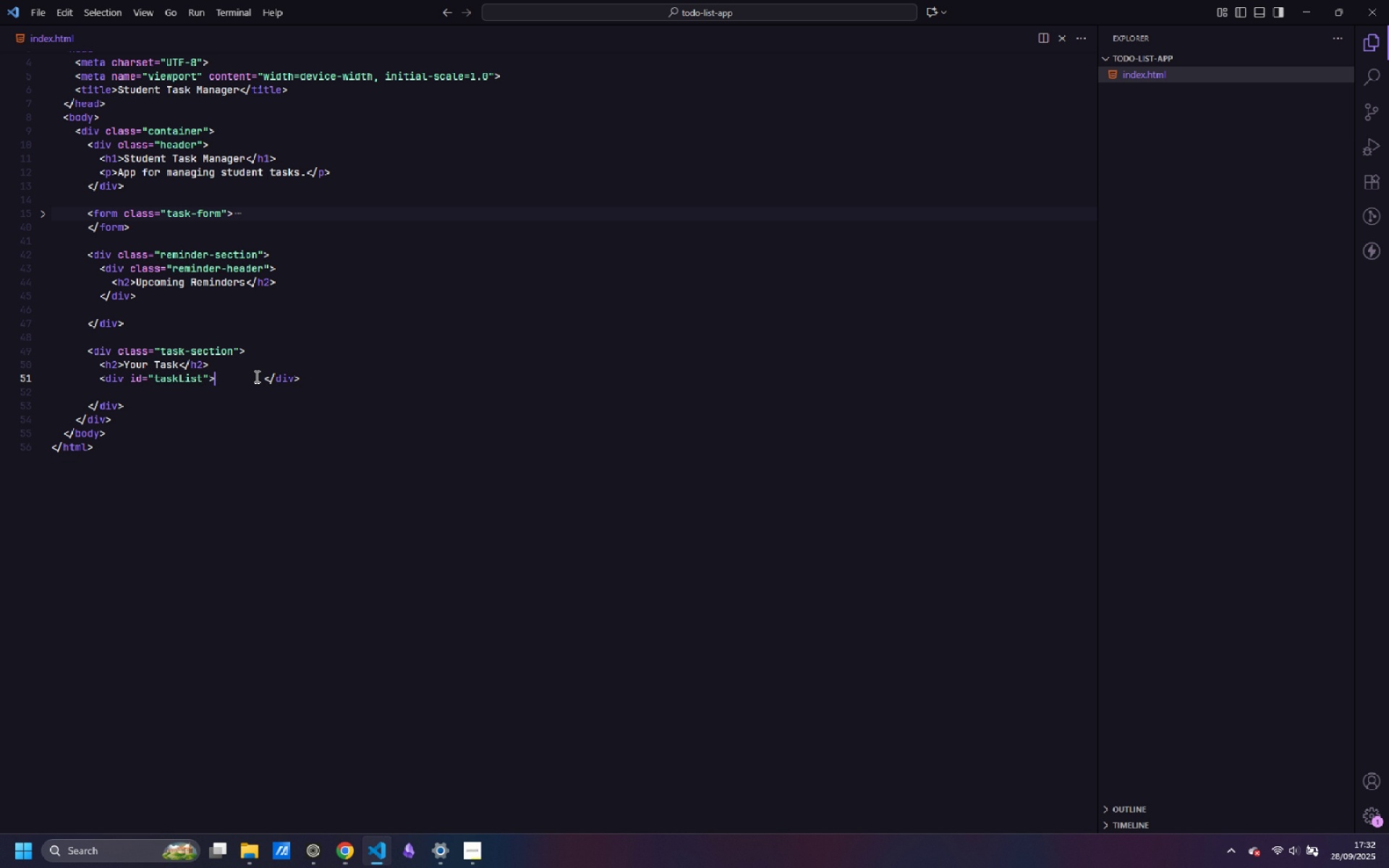 
key(Backspace)